 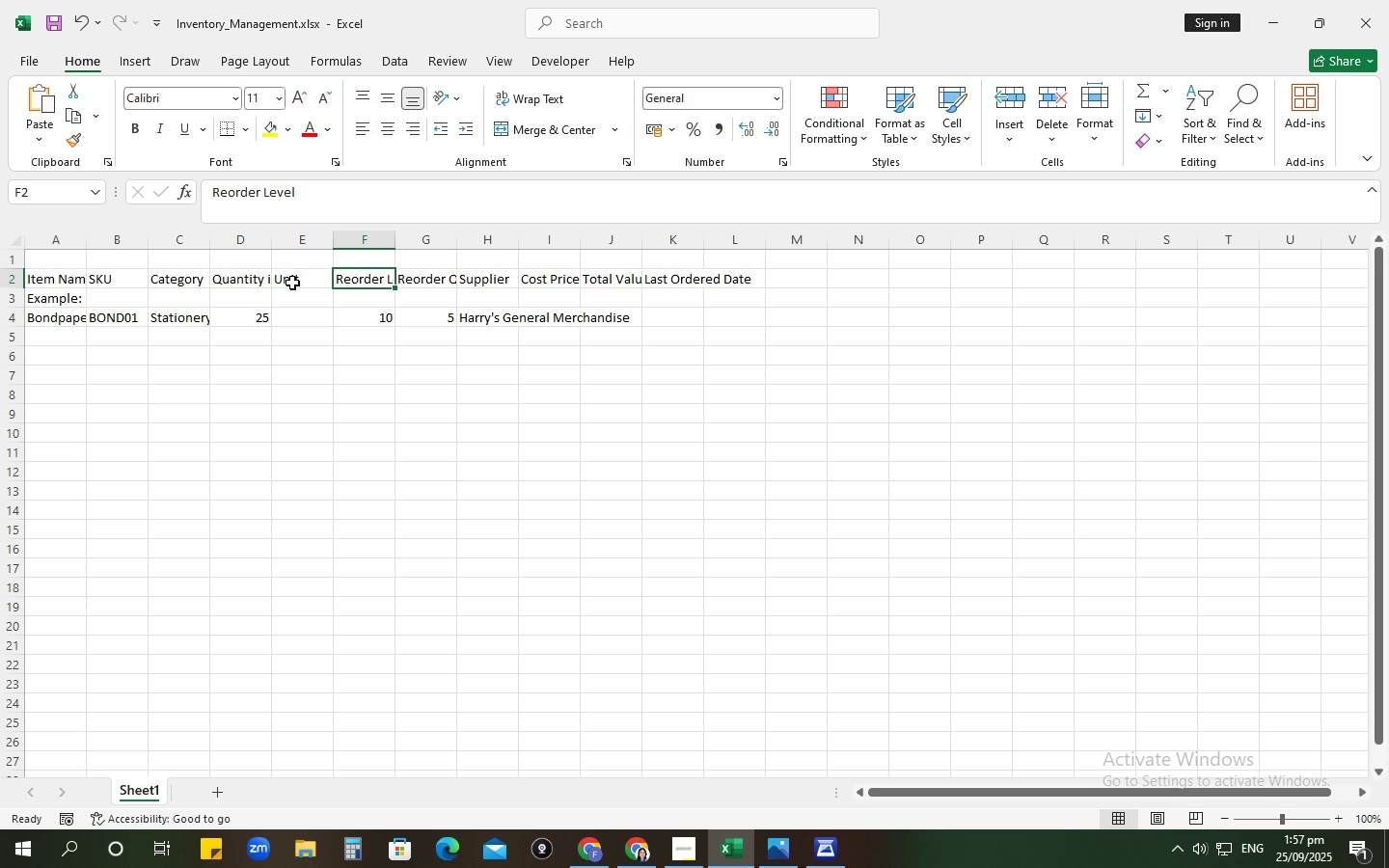 
left_click([309, 313])
 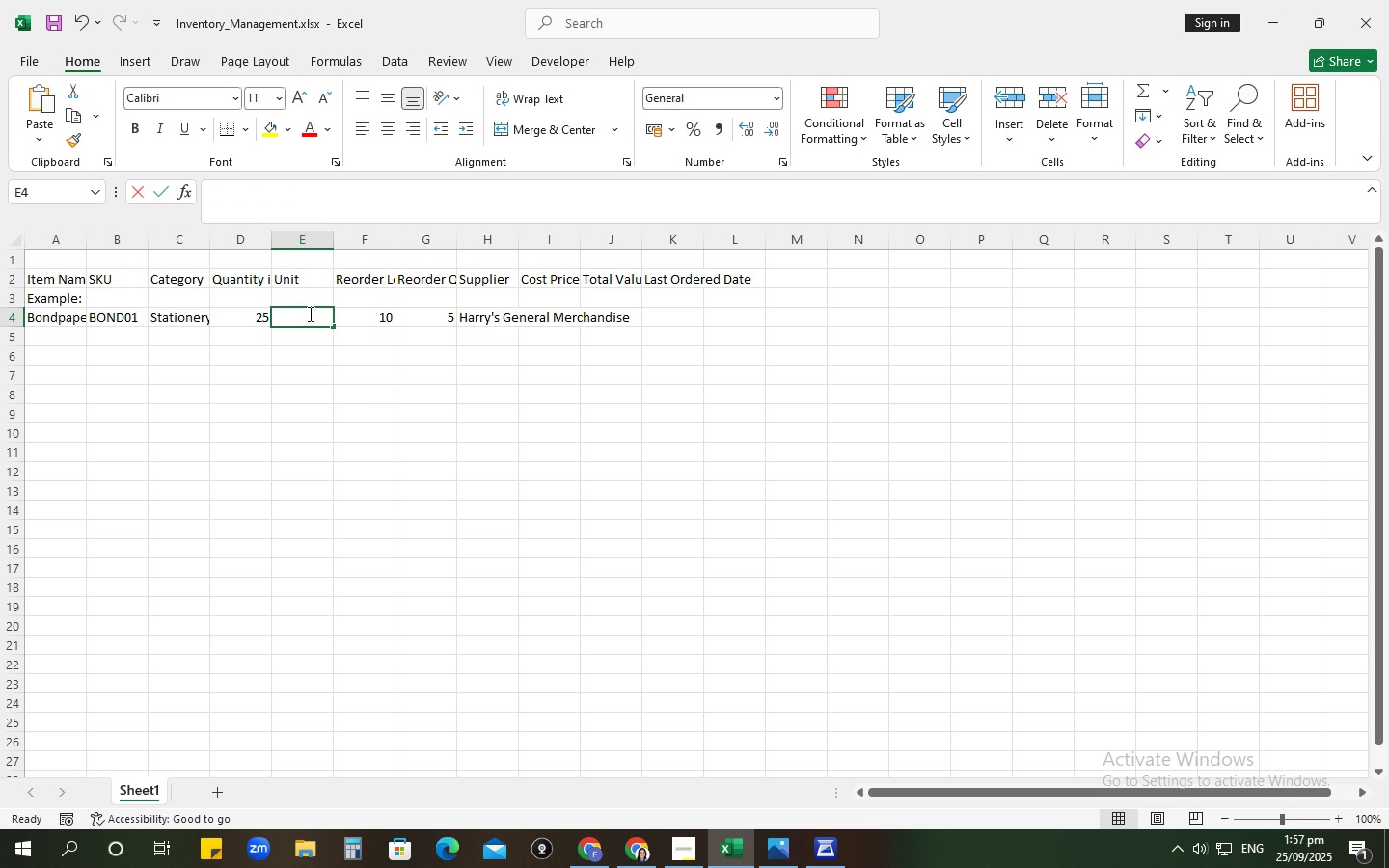 
type(ream)
key(Tab)
key(Tab)
key(Tab)
key(Tab)
type(250)
key(Tab)
type(=)
 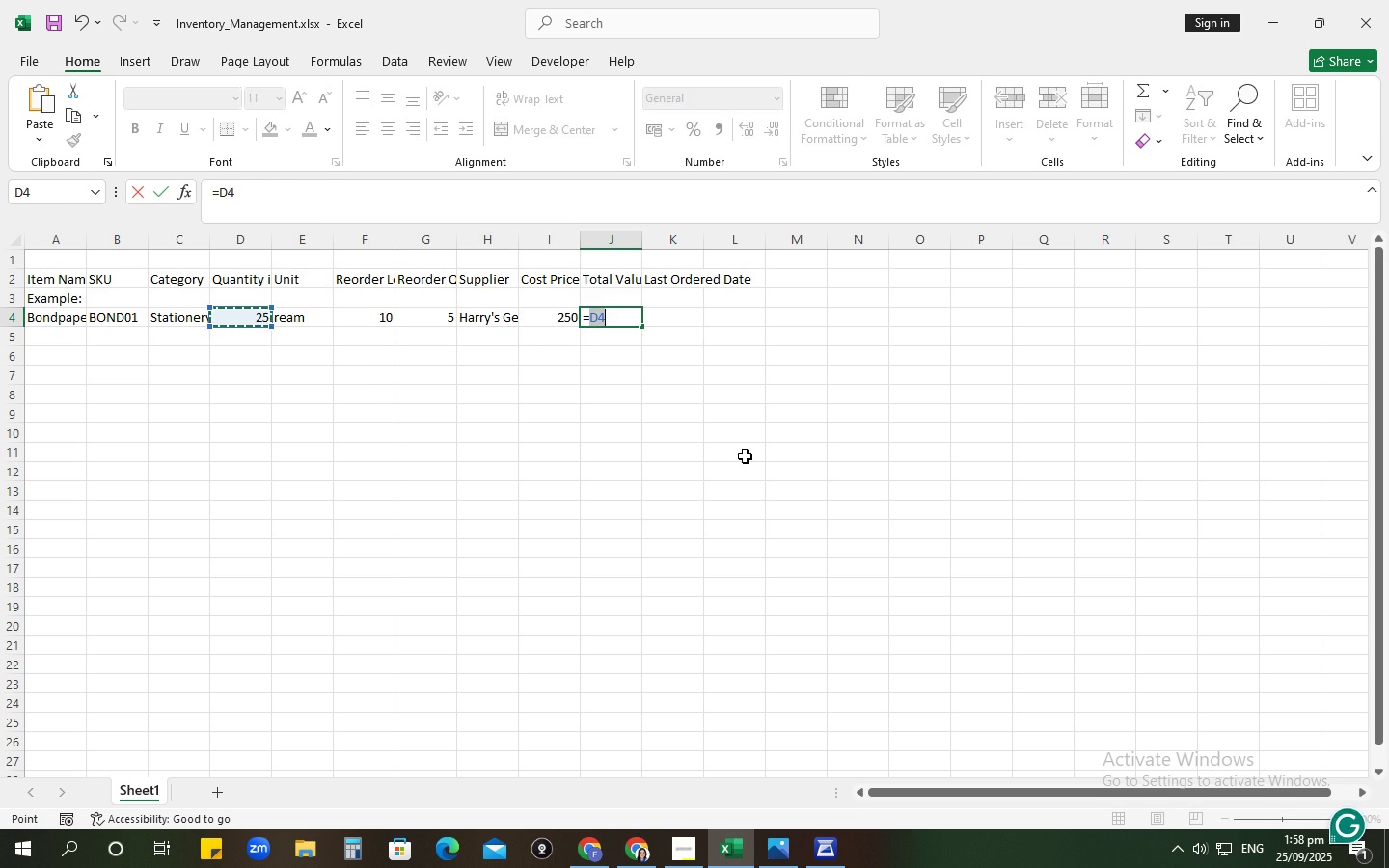 
key(NumpadMultiply)
 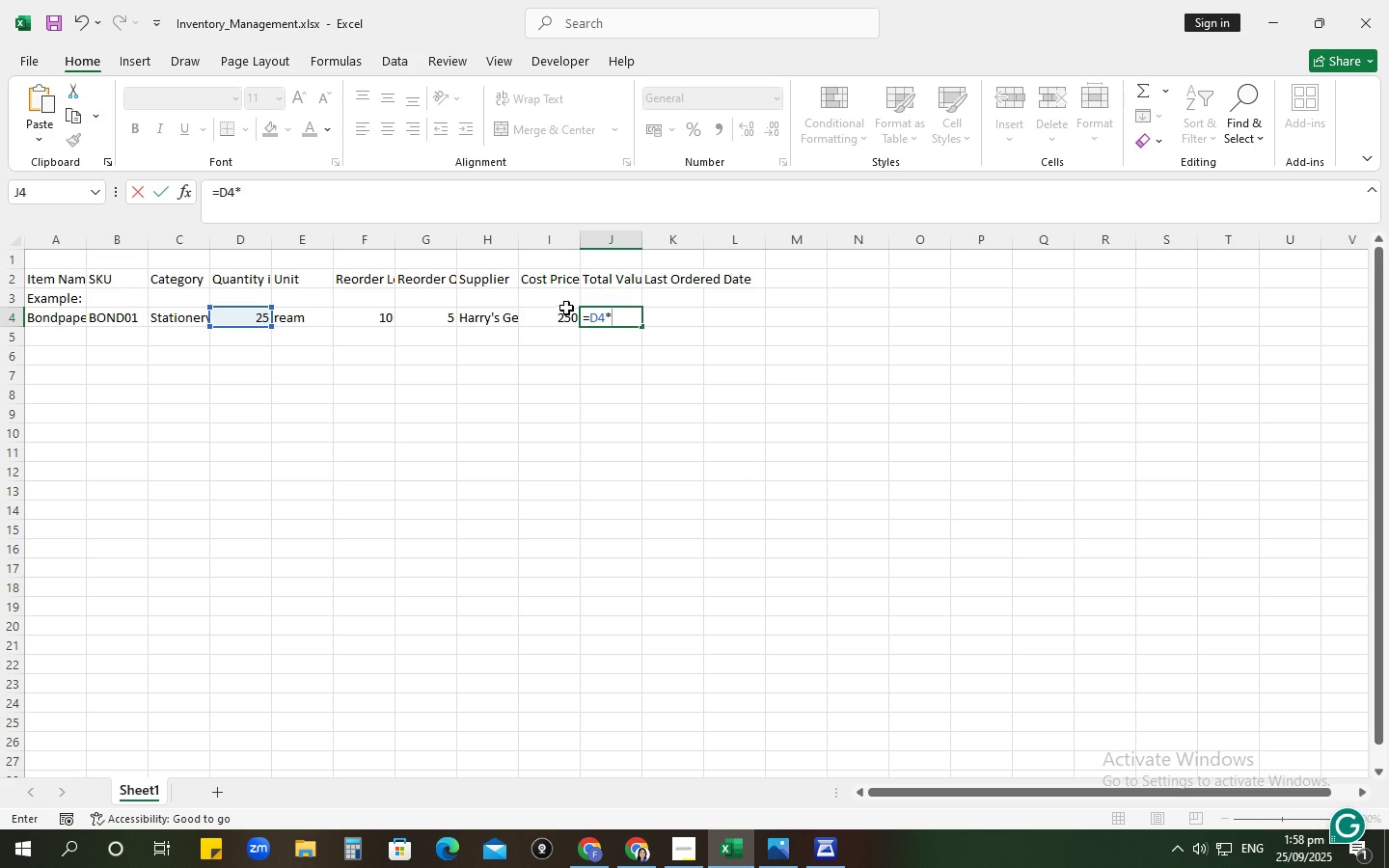 
left_click([563, 307])
 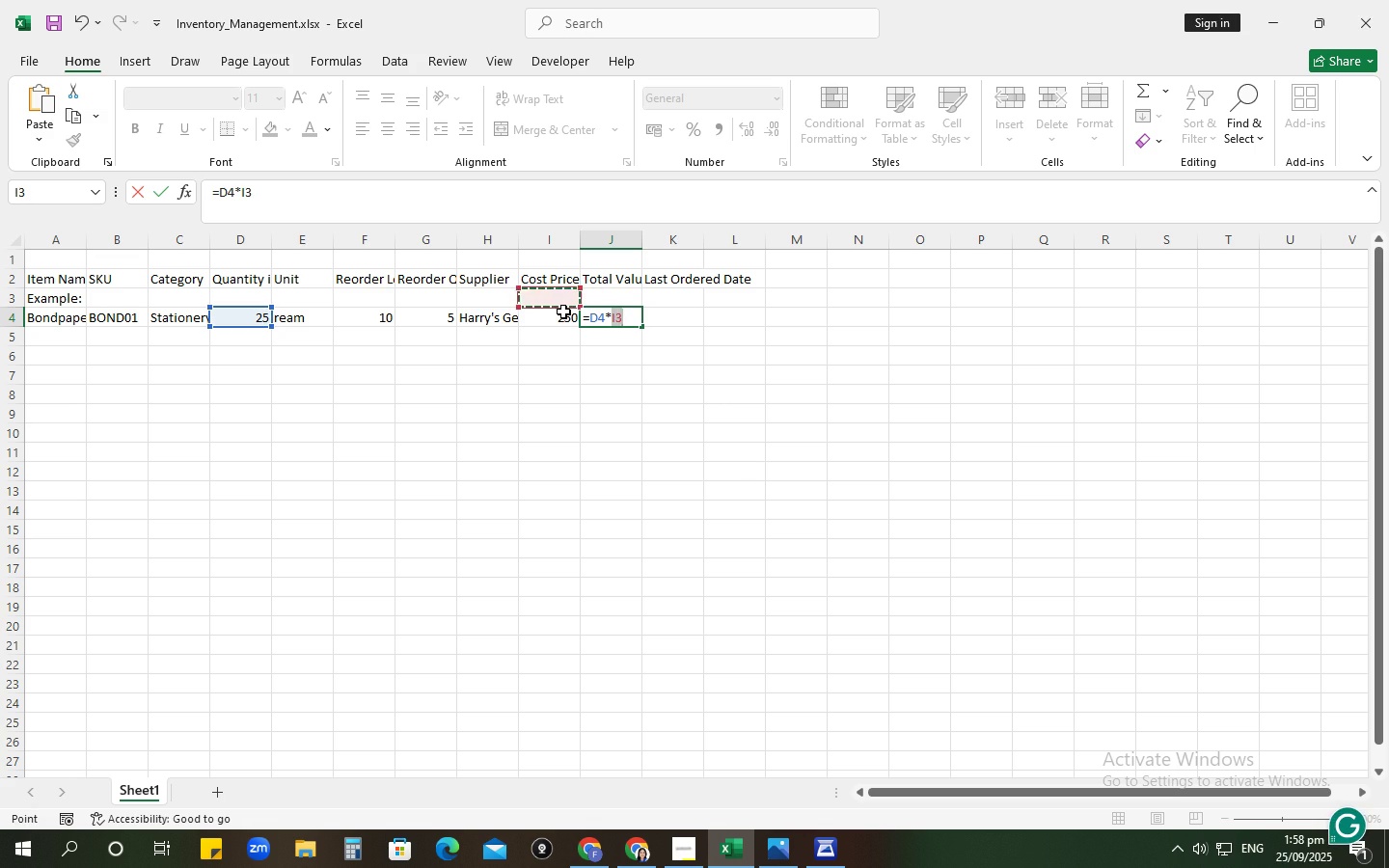 
left_click([563, 312])
 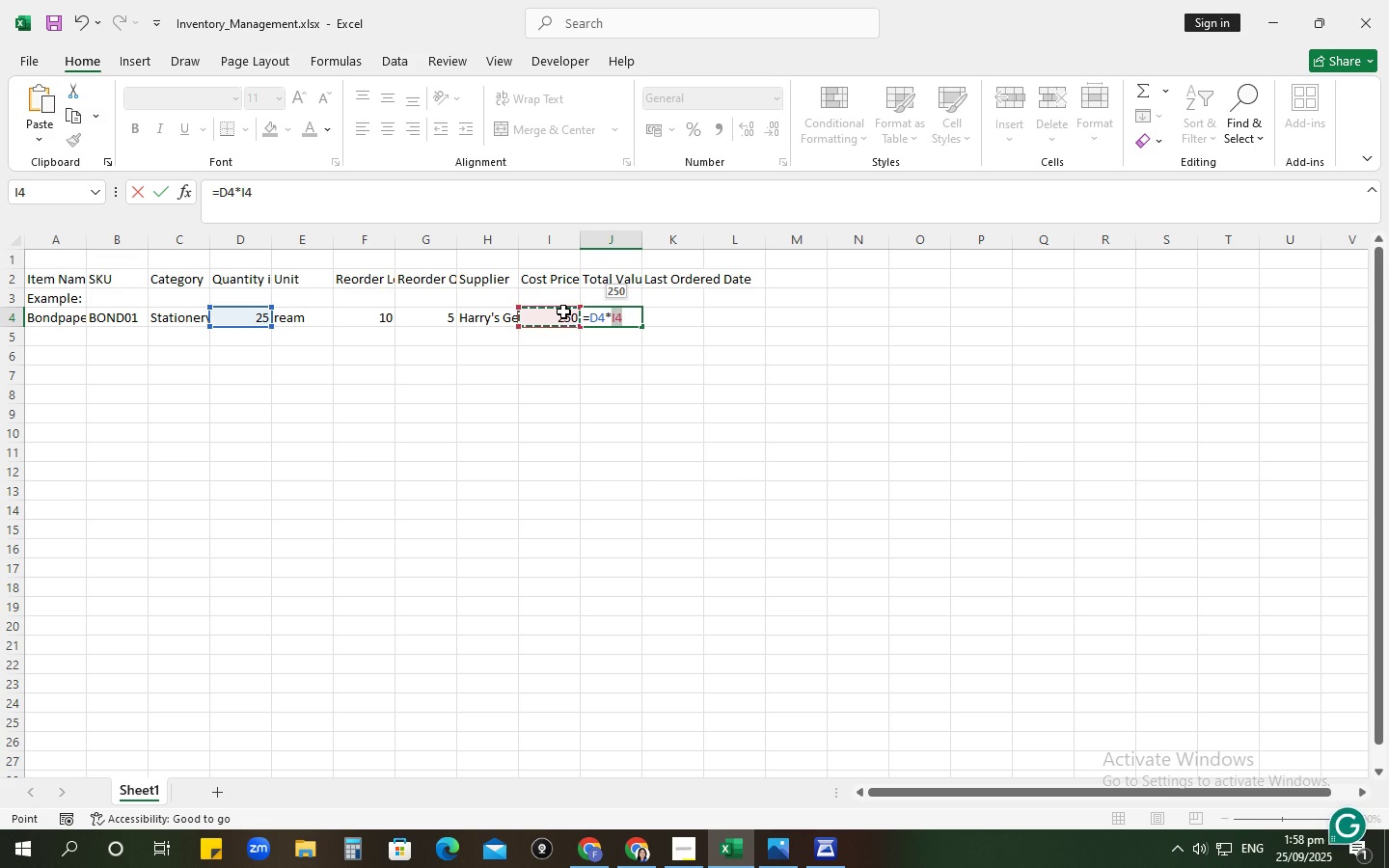 
key(NumpadEnter)
 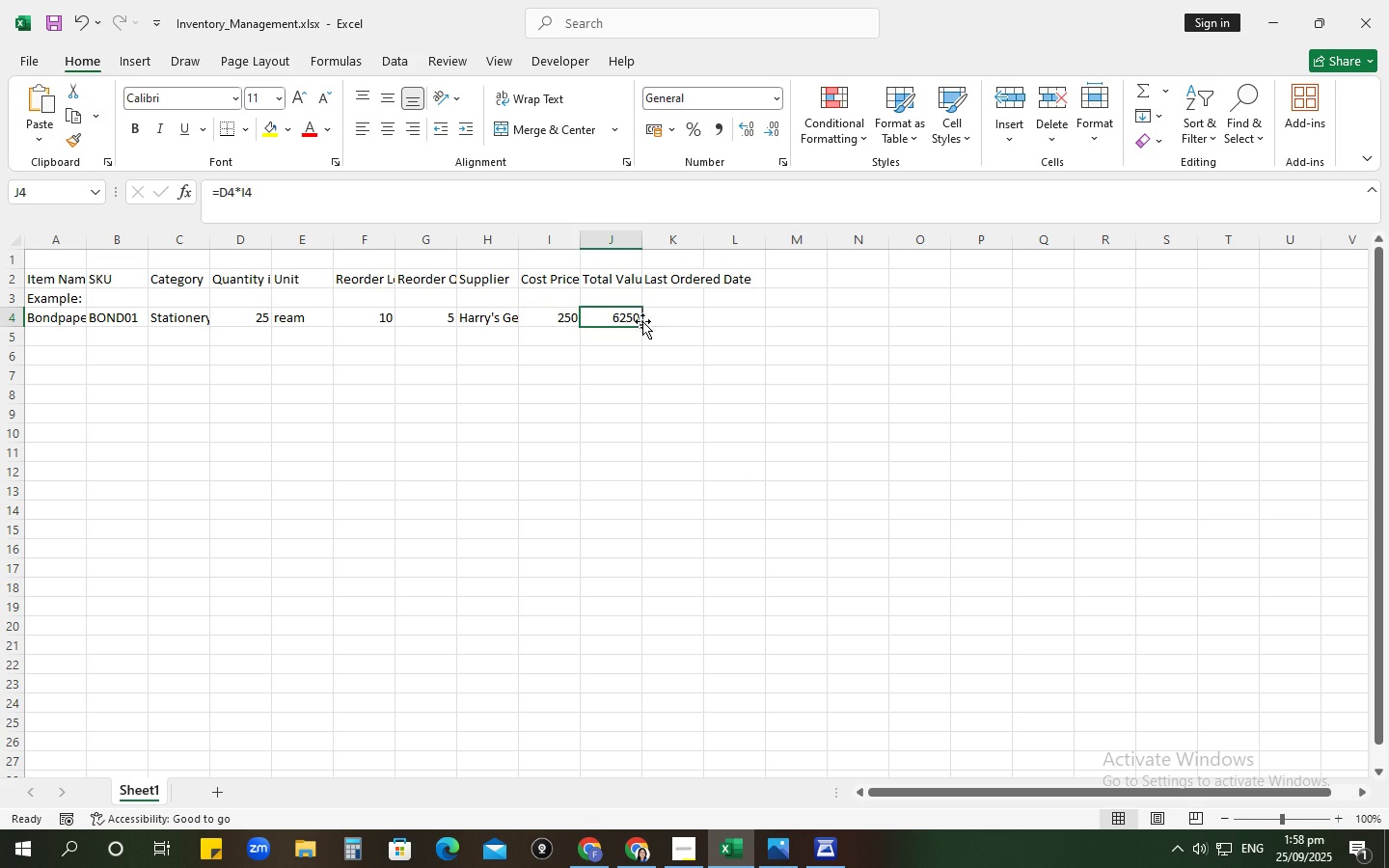 
double_click([693, 321])
 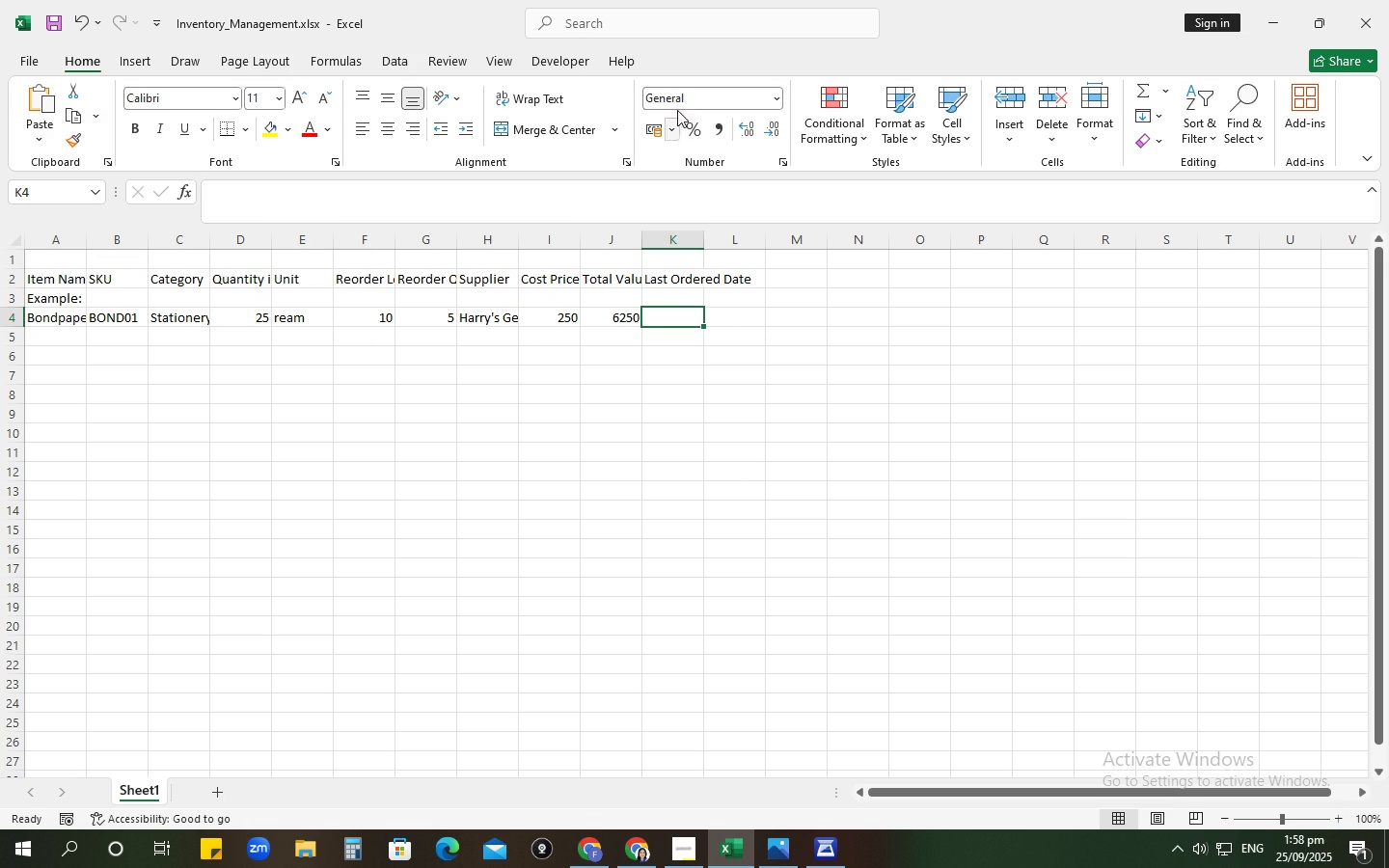 
left_click([777, 105])
 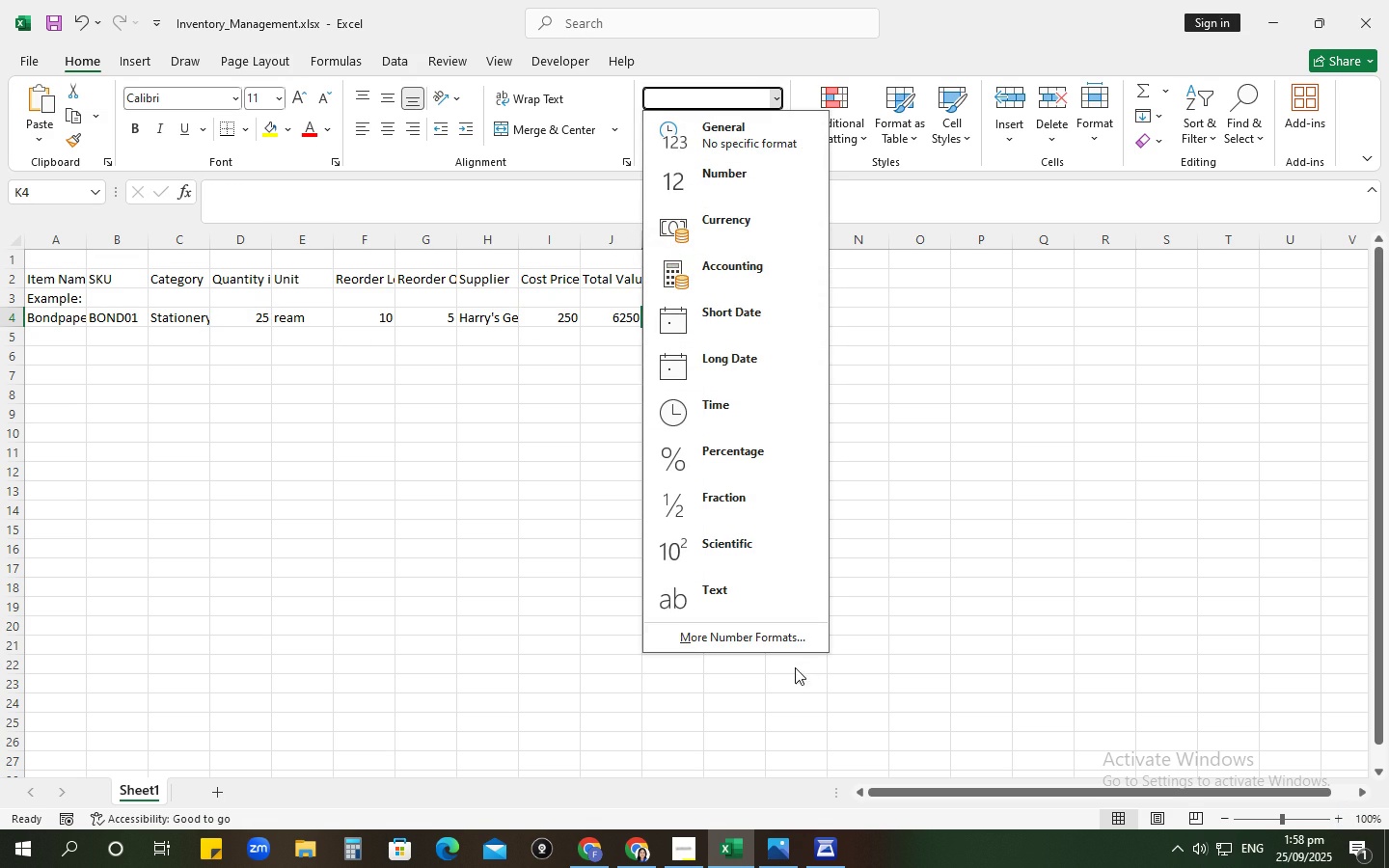 
left_click([795, 637])
 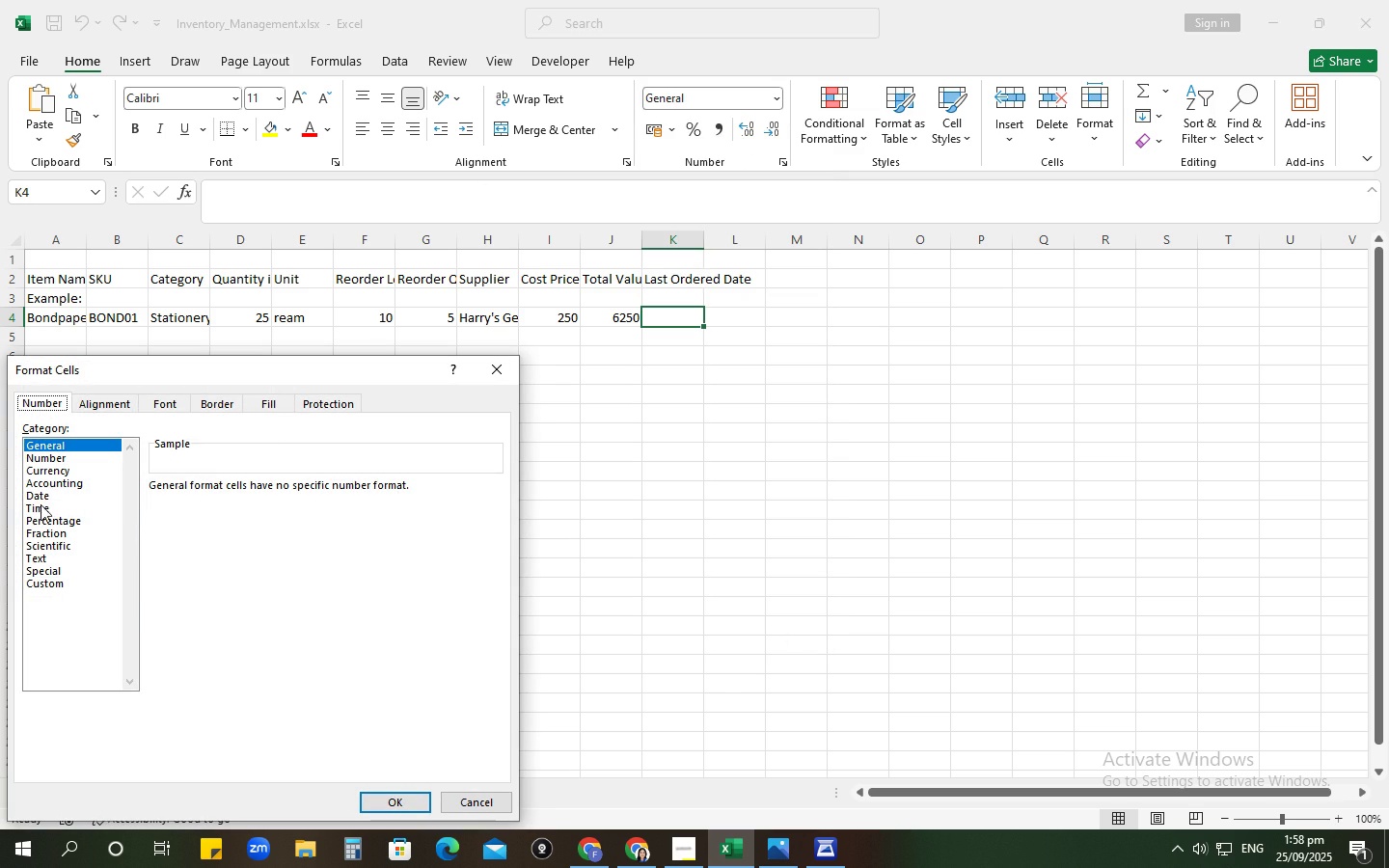 
left_click([36, 497])
 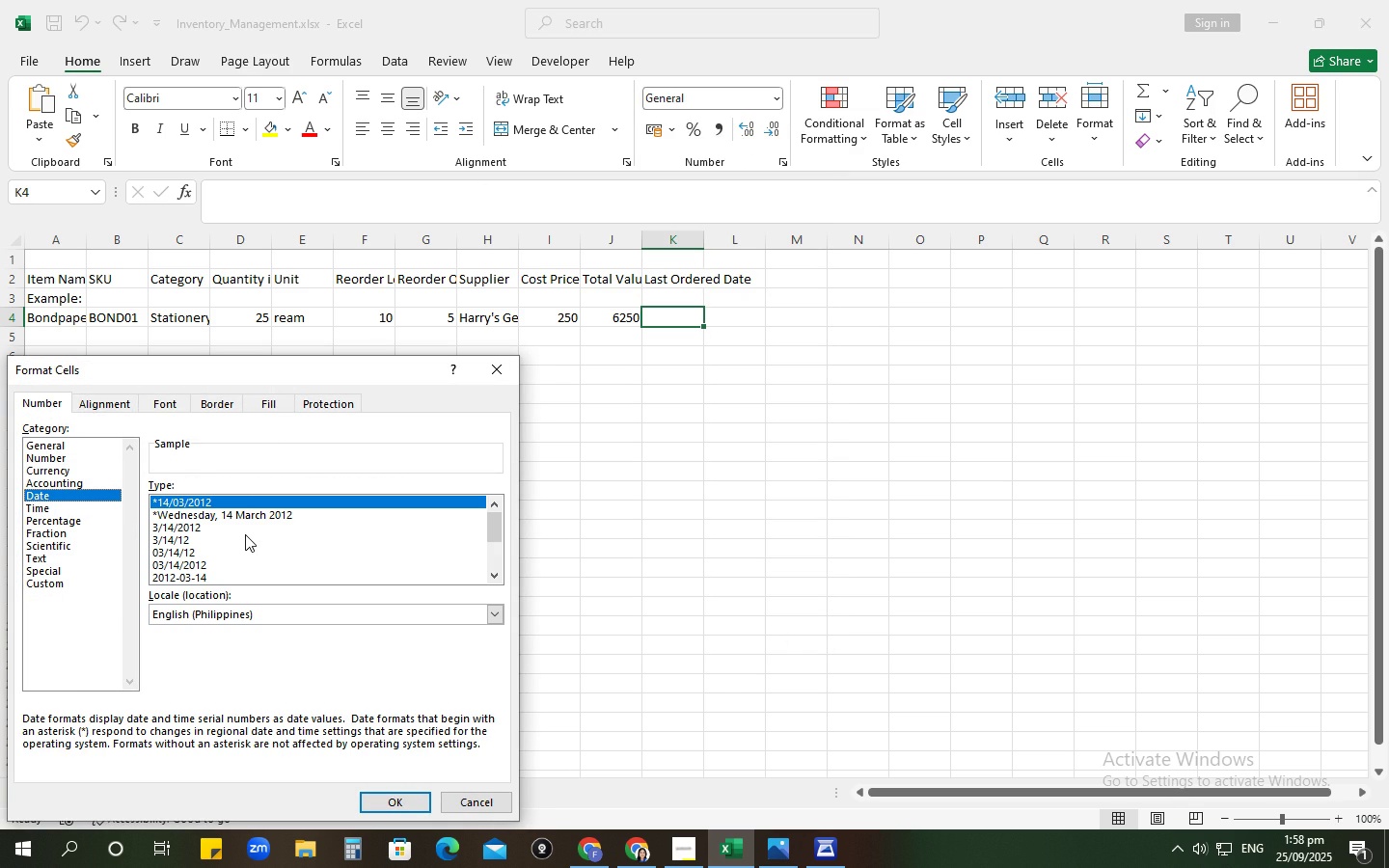 
scroll: coordinate [243, 530], scroll_direction: down, amount: 2.0